 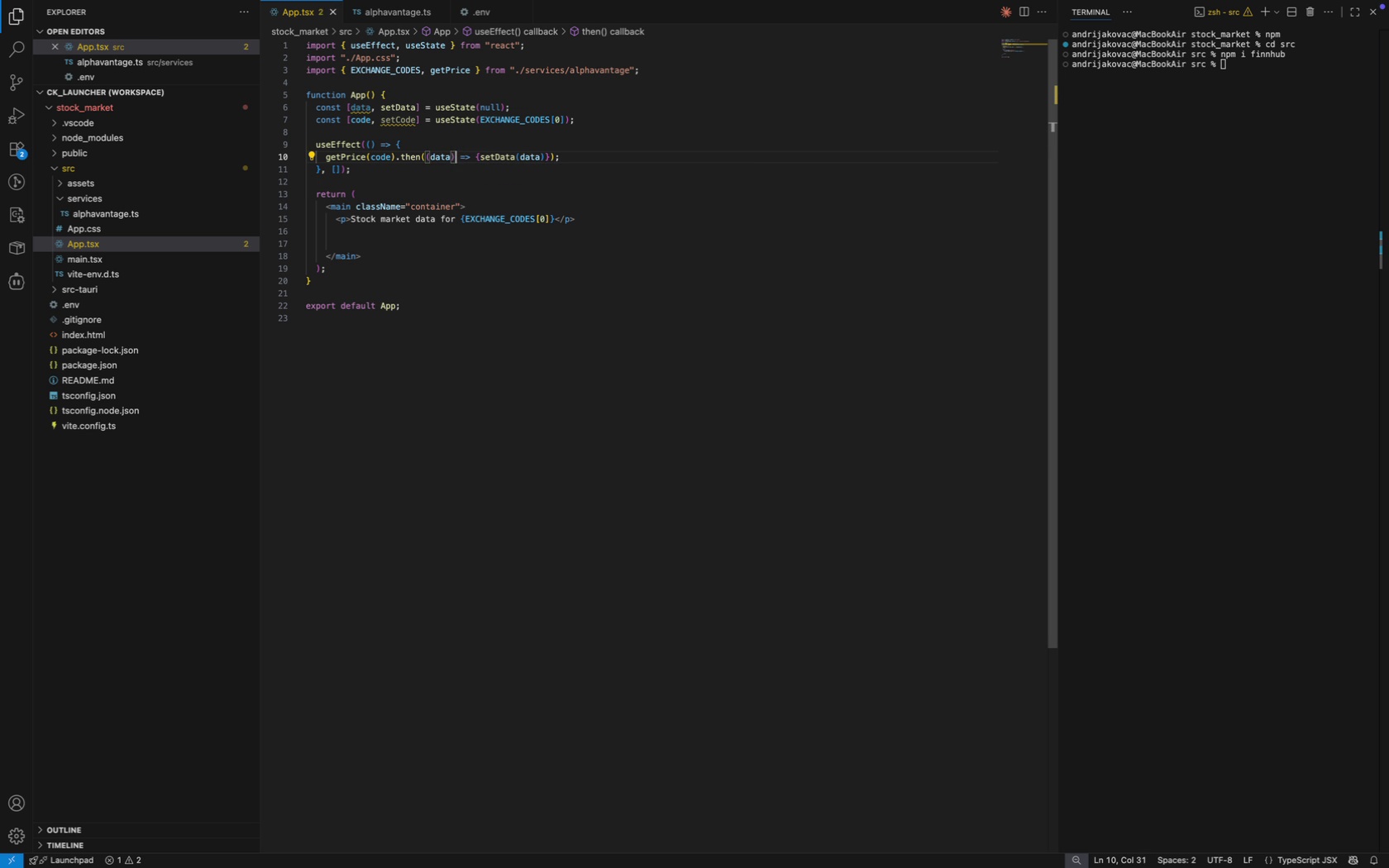 
key(Meta+Shift+ShiftLeft)
 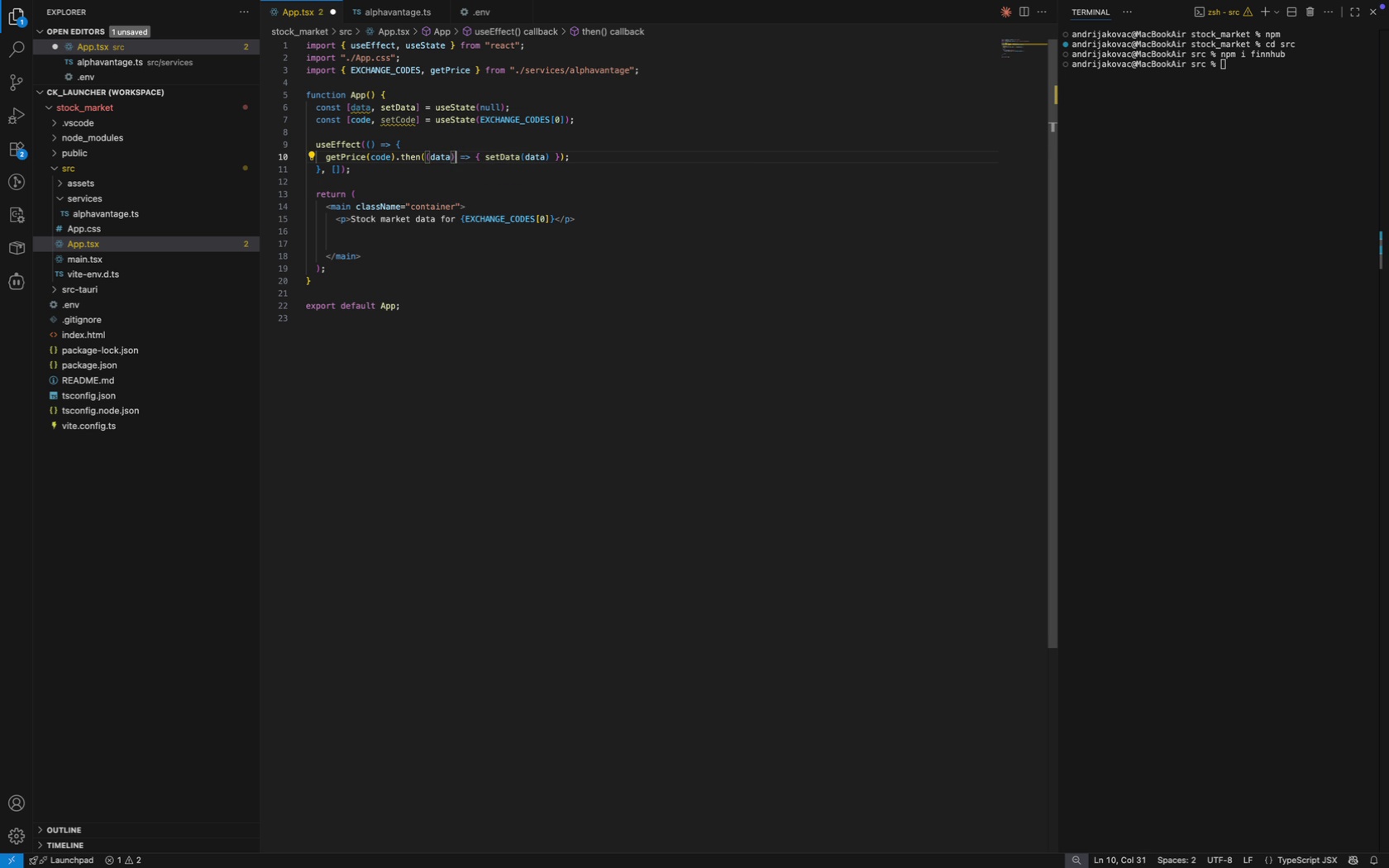 
key(Meta+Shift+F)
 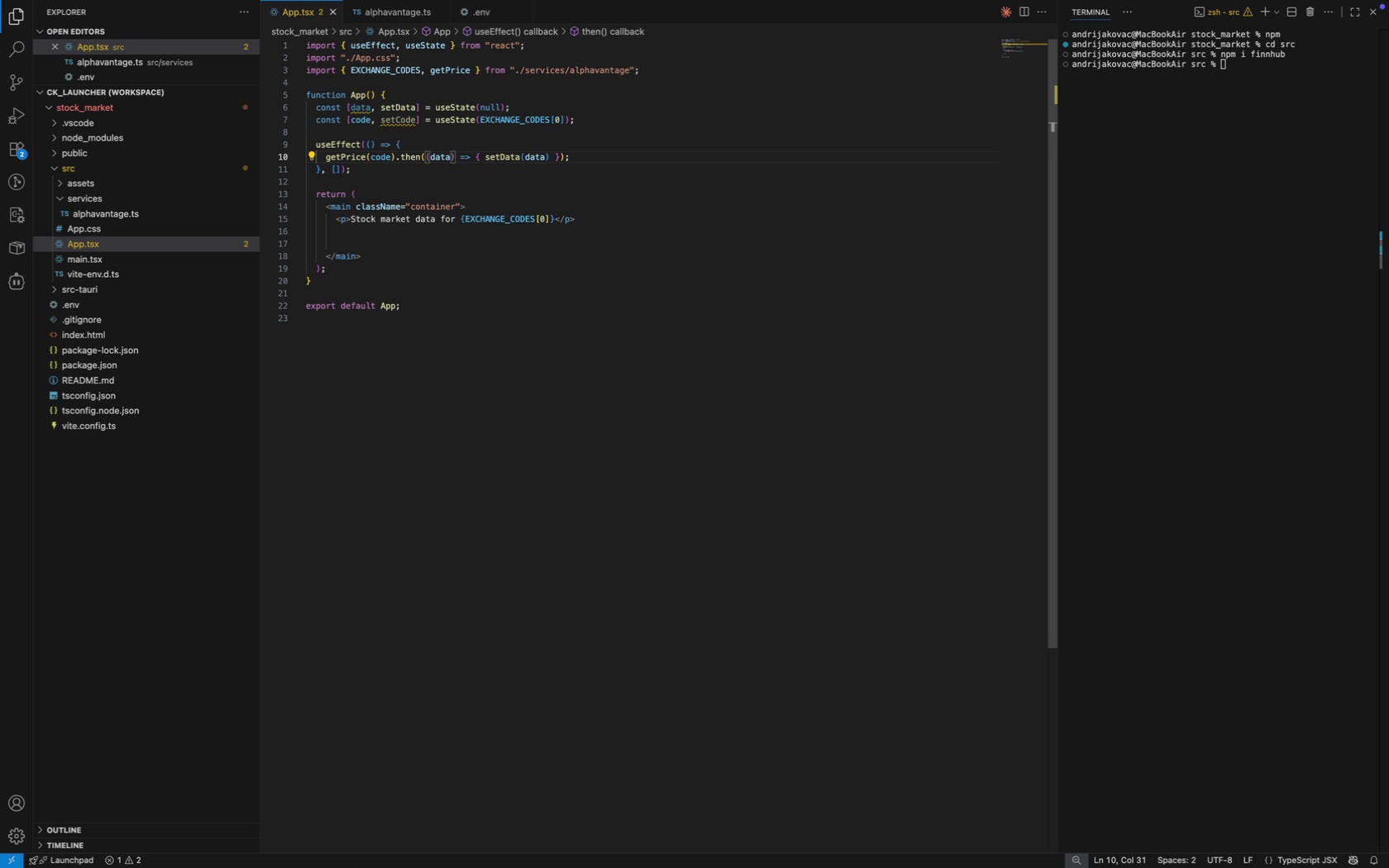 
key(Meta+S)
 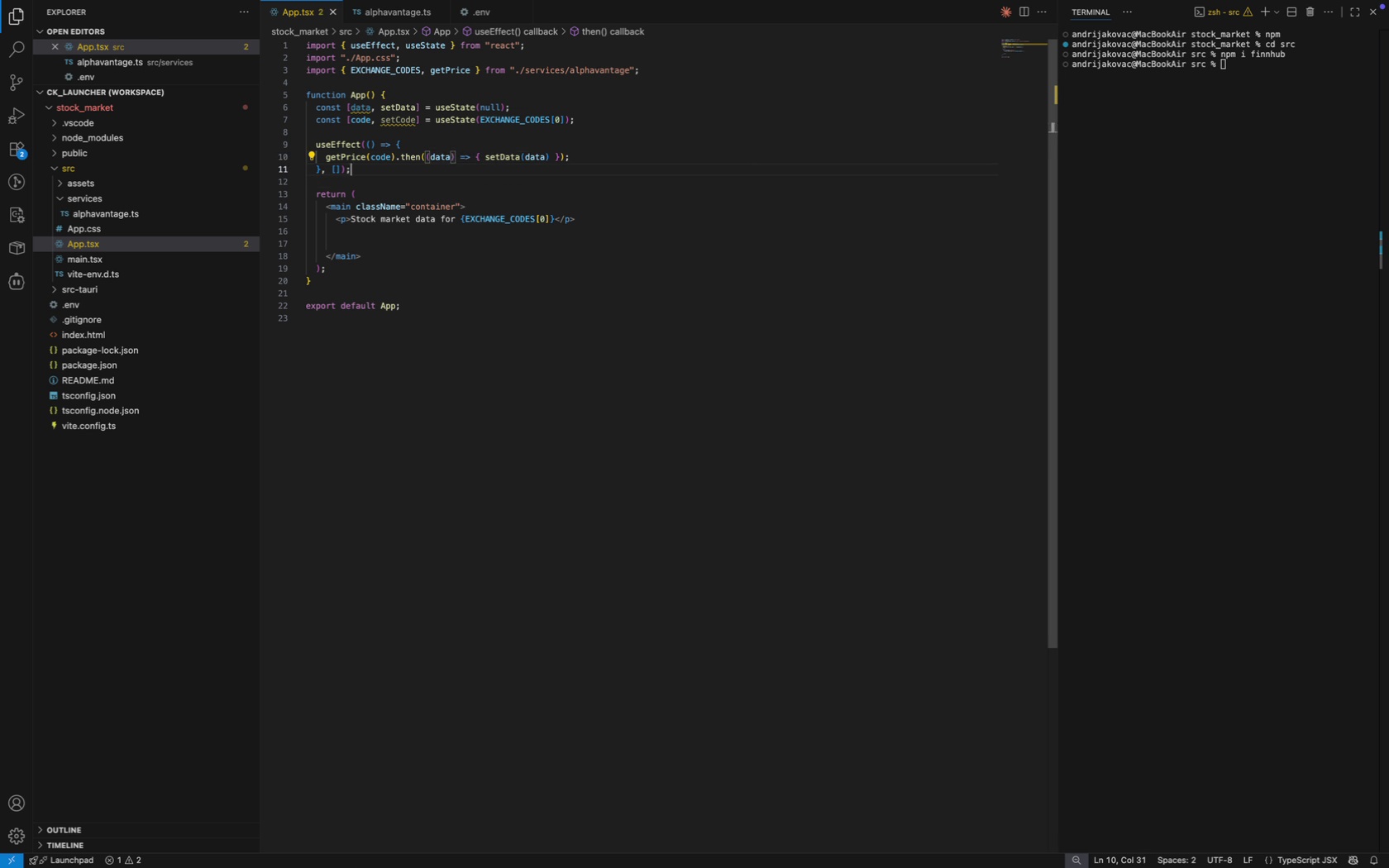 
key(ArrowDown)
 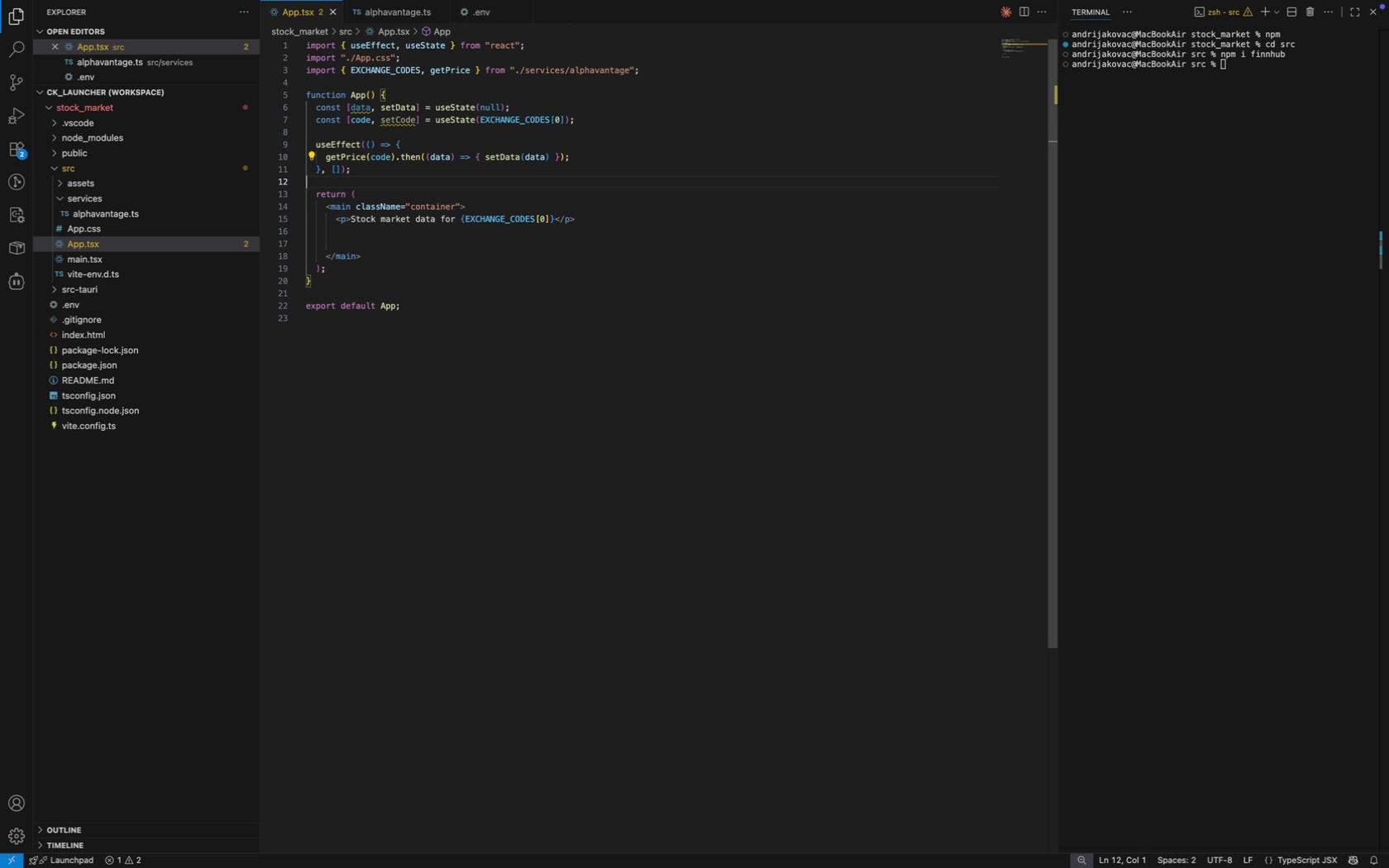 
key(ArrowDown)
 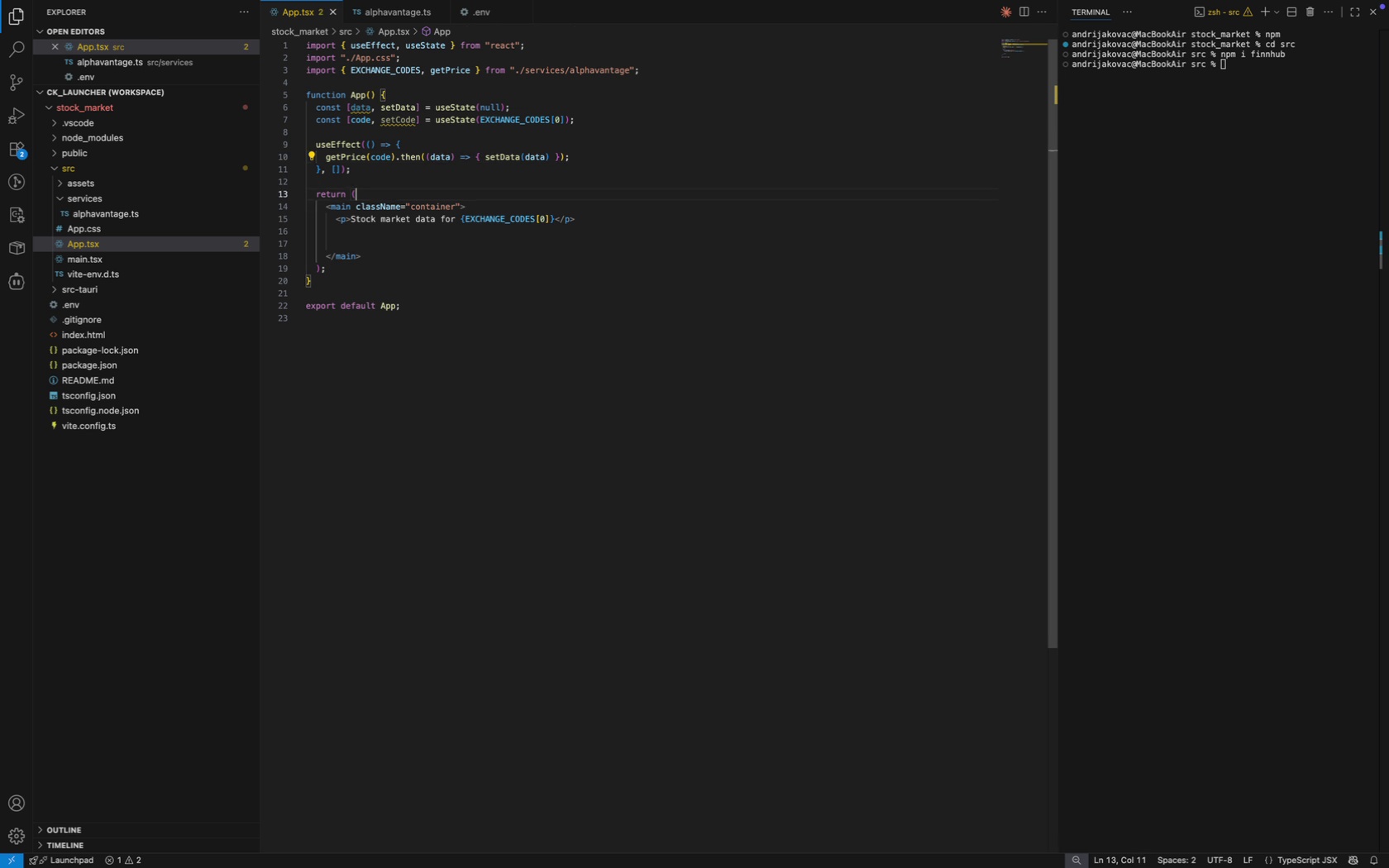 
key(ArrowDown)
 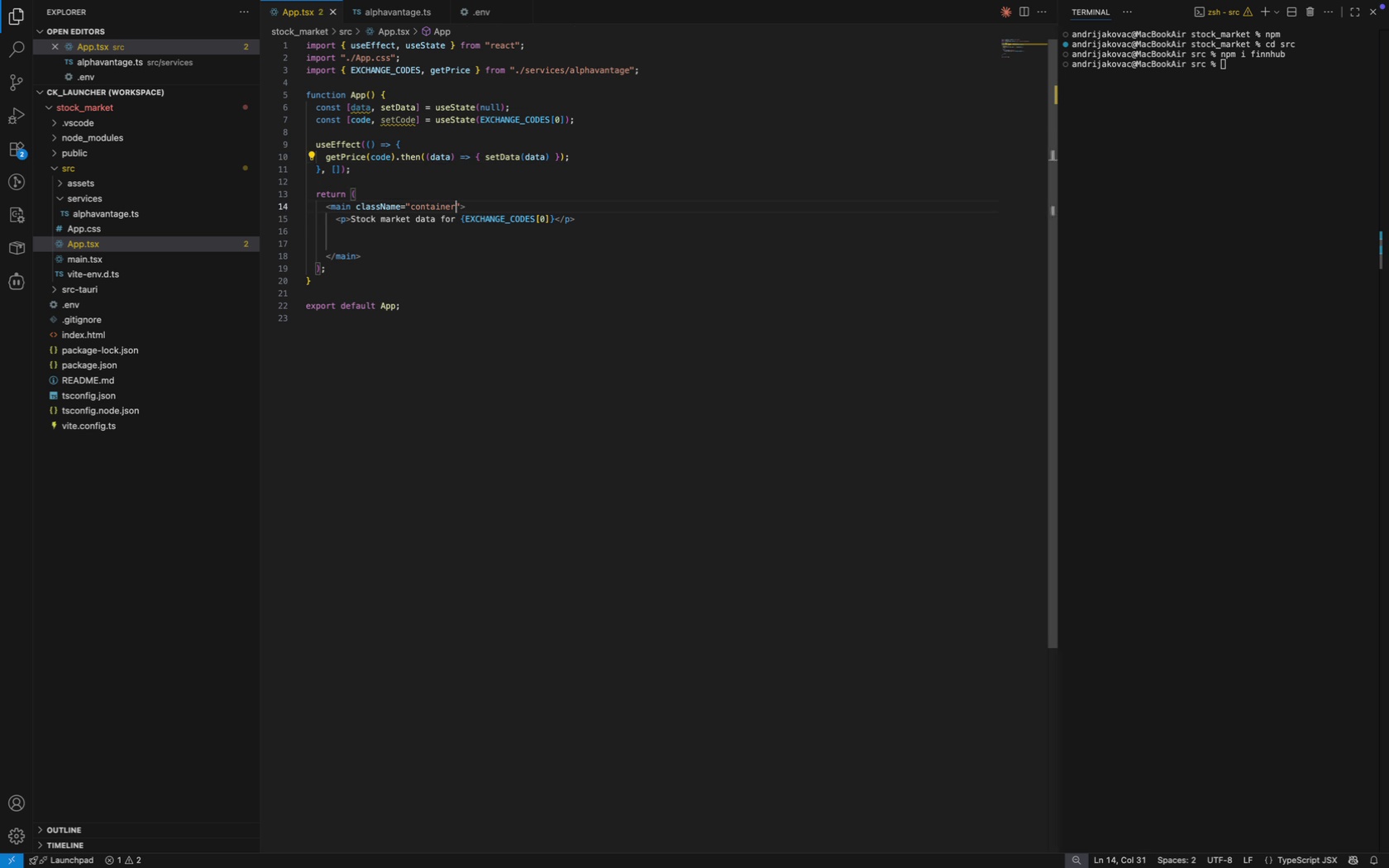 
key(ArrowDown)
 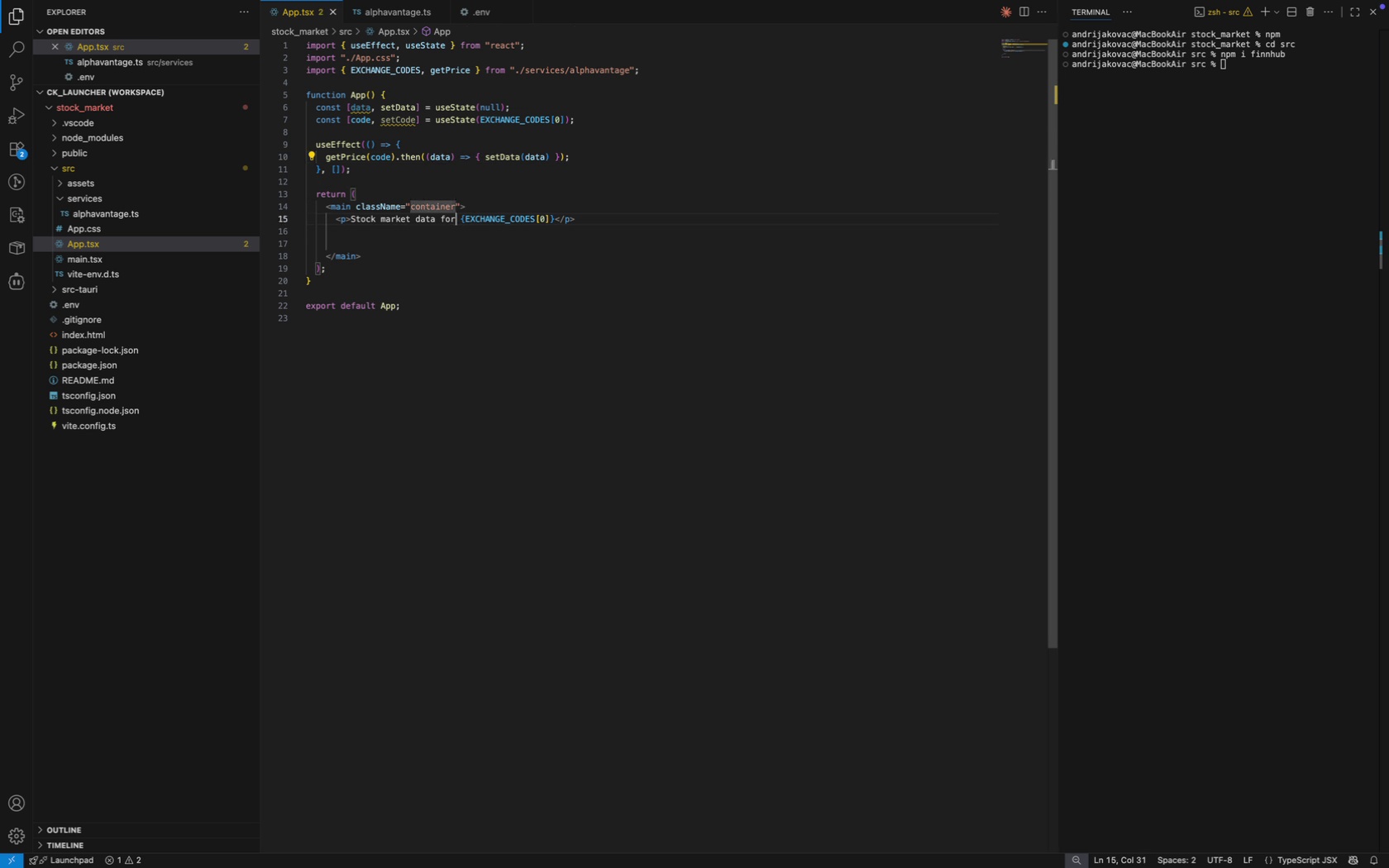 
key(ArrowDown)
 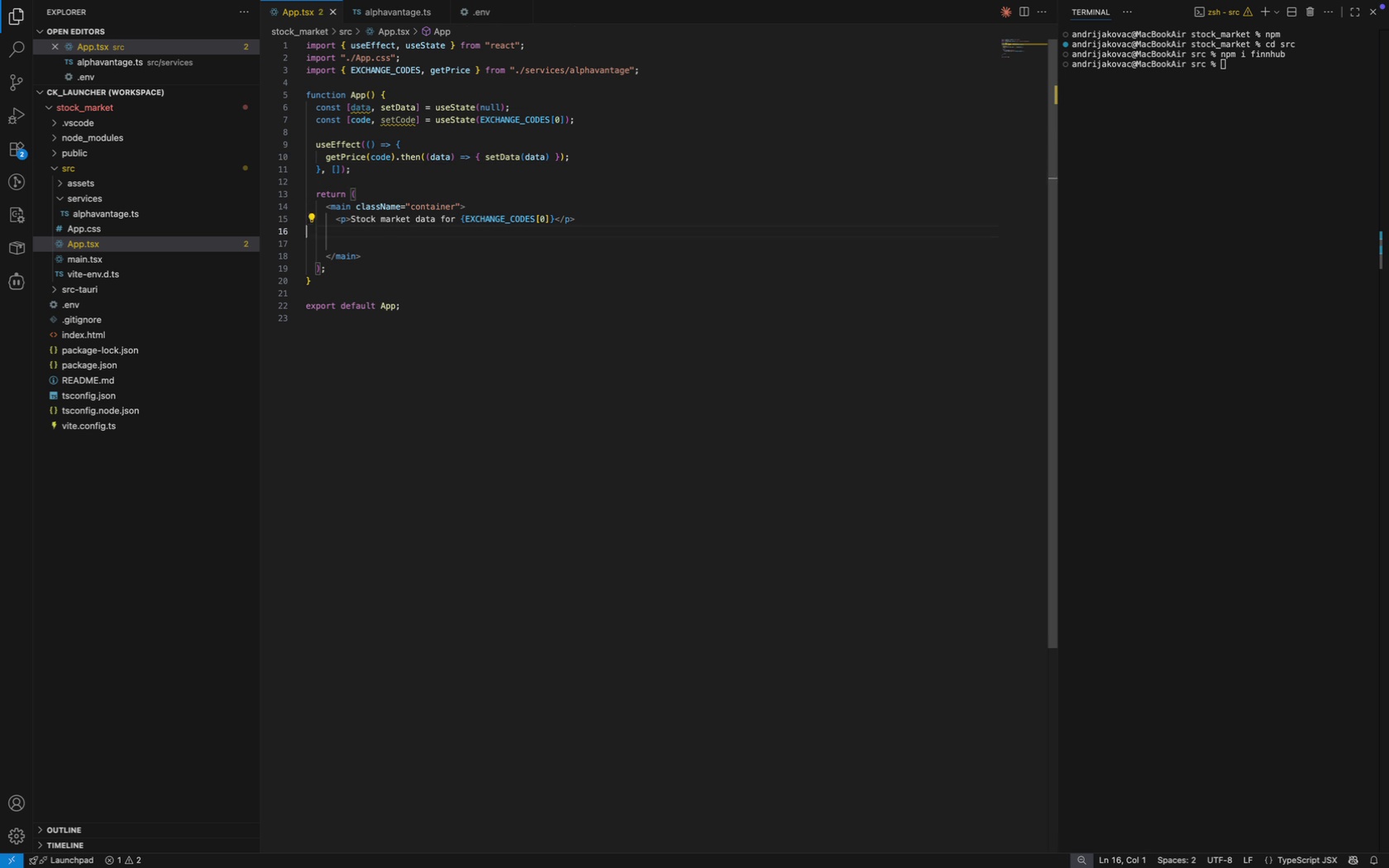 
key(ArrowDown)
 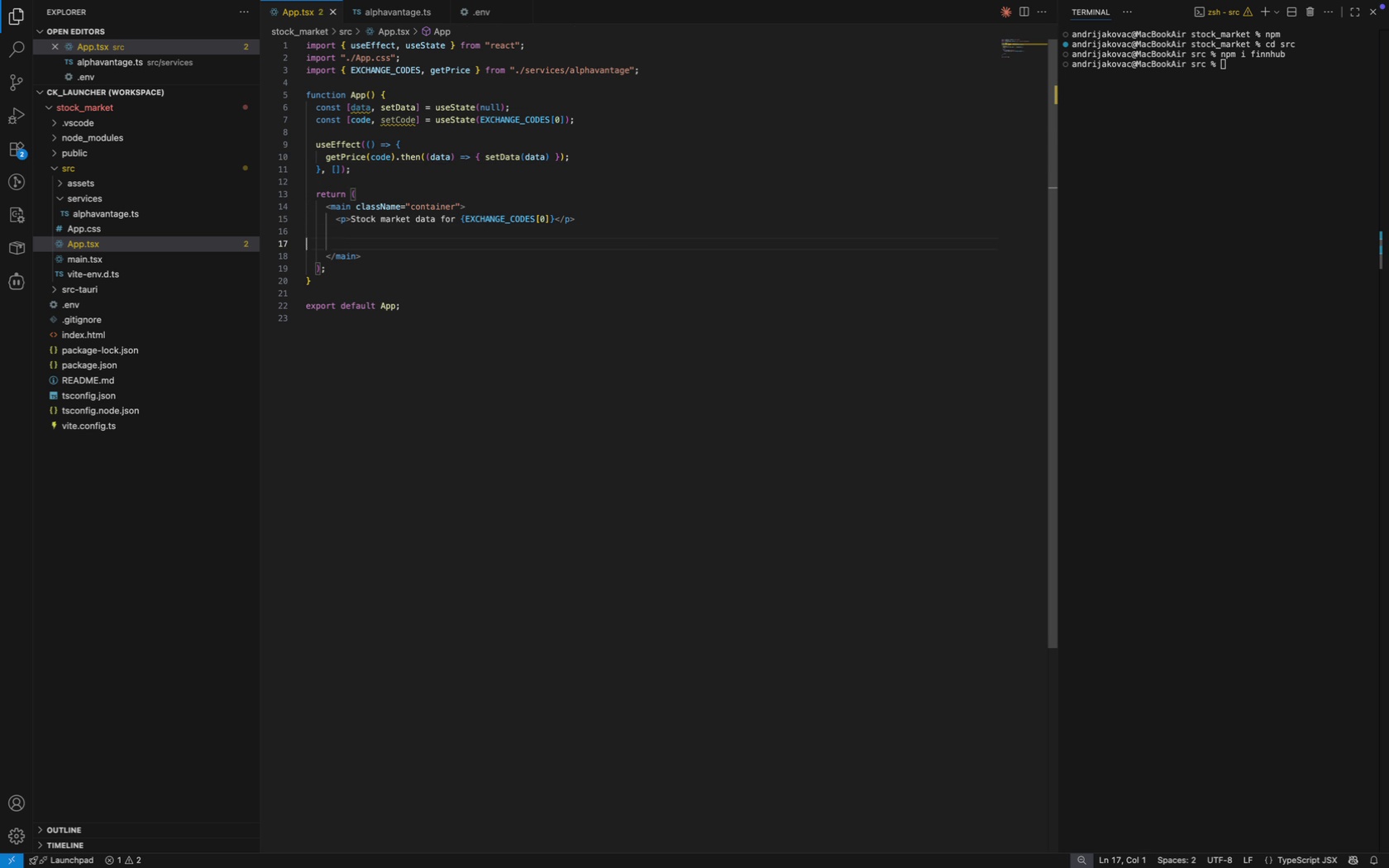 
key(ArrowDown)
 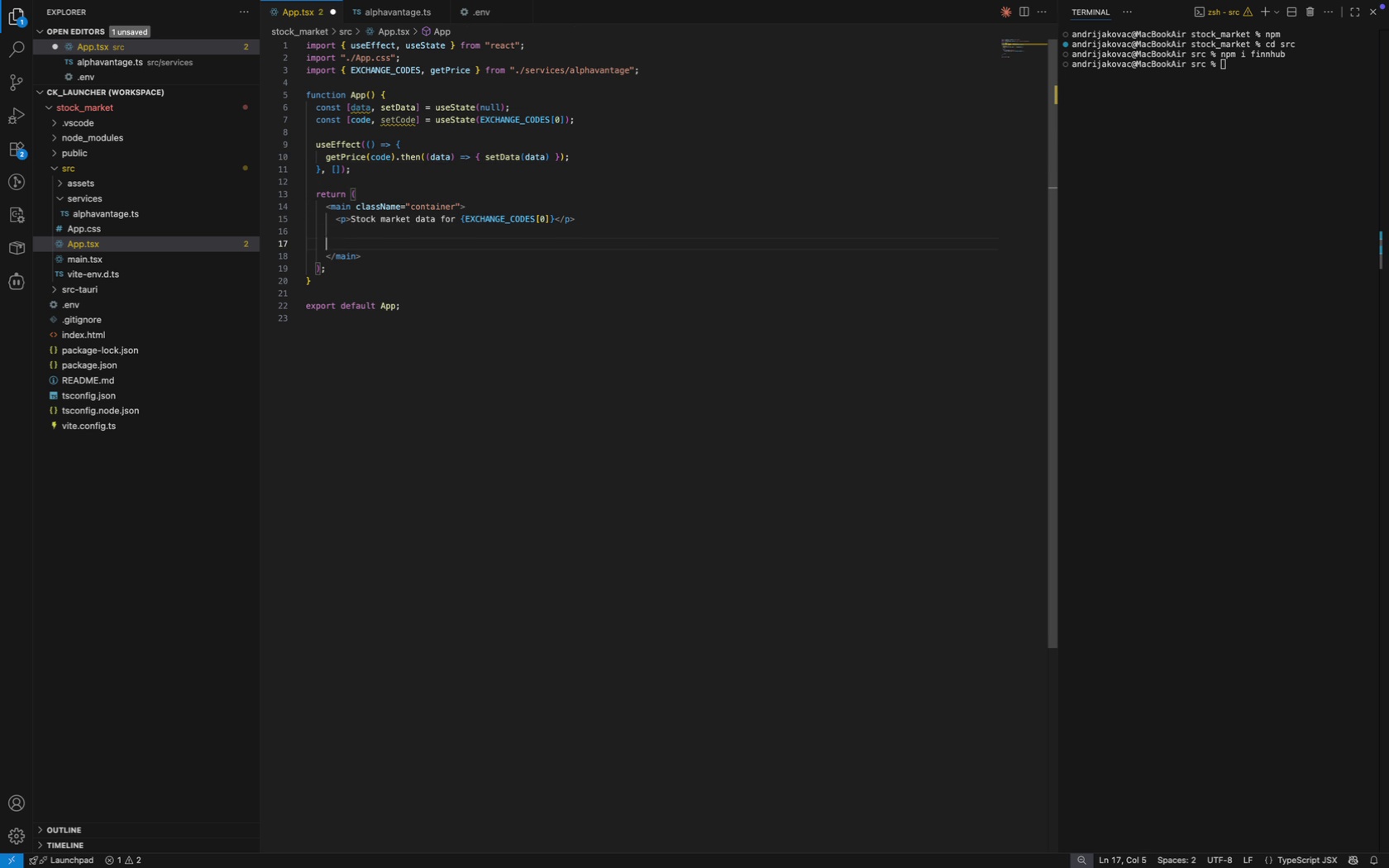 
key(Tab)
key(Tab)
type(<span>)